 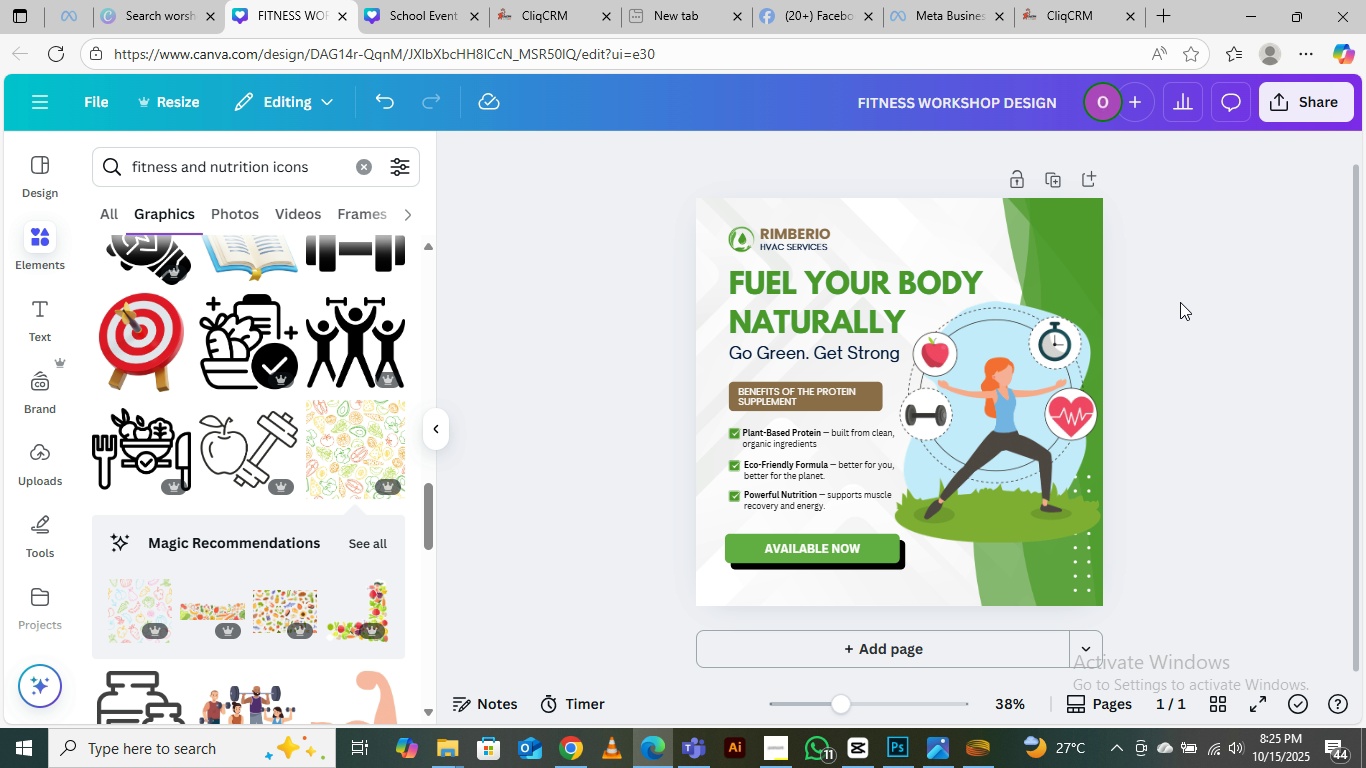 
mouse_move([1199, 244])
 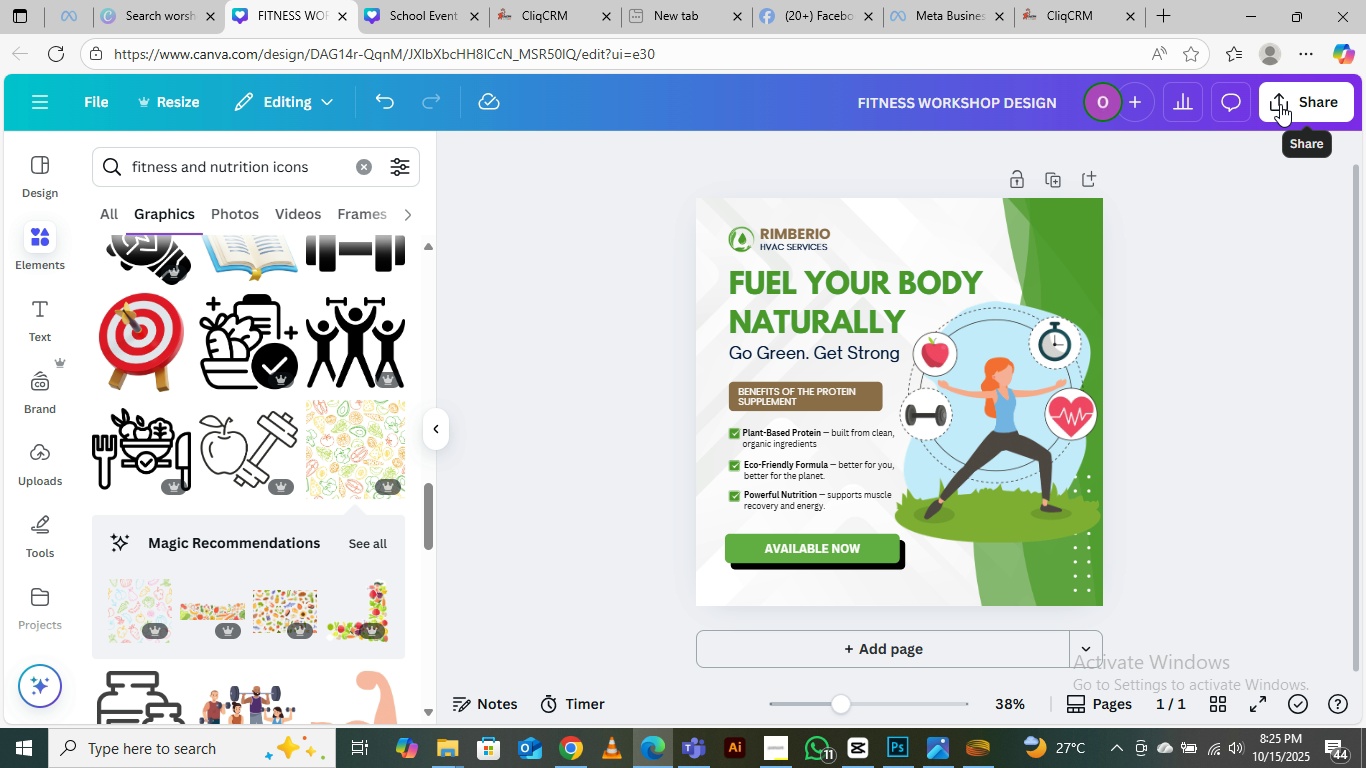 
left_click([1280, 104])
 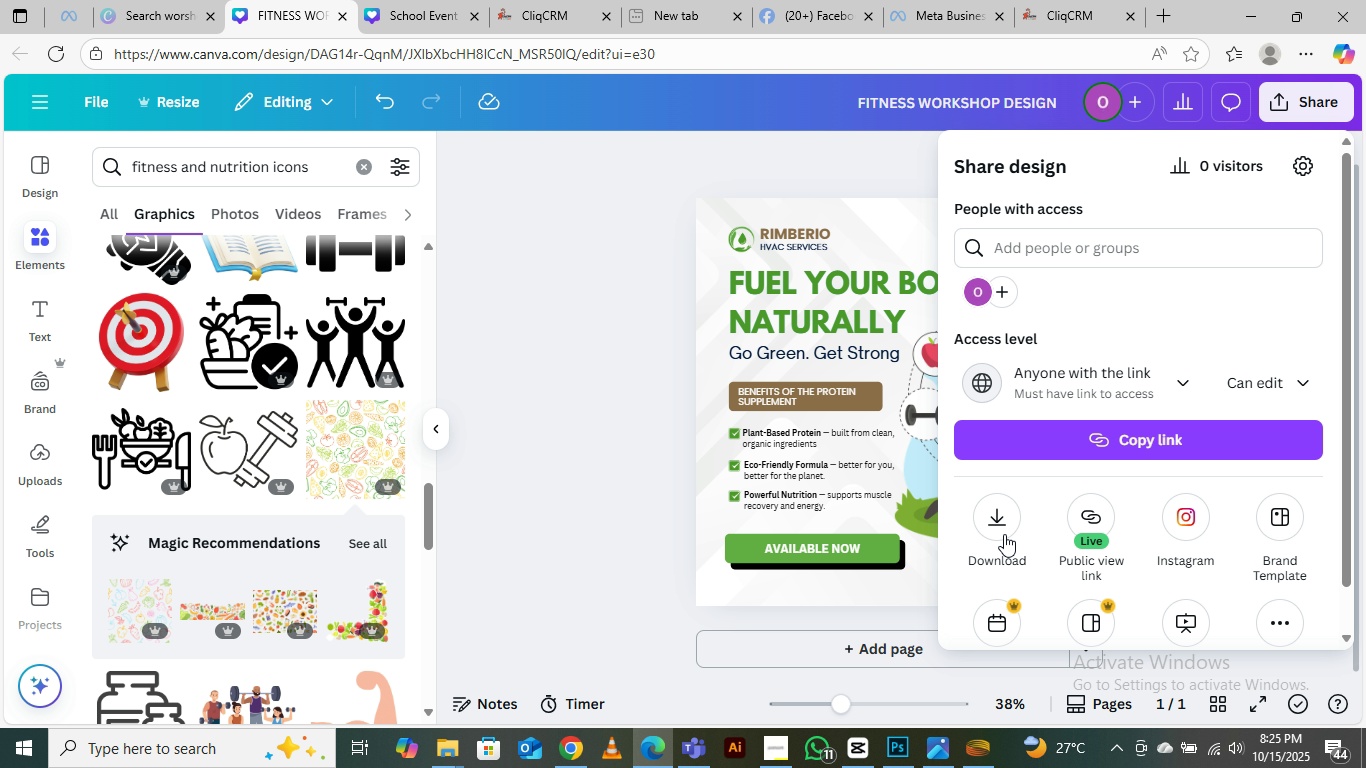 
left_click([1001, 524])
 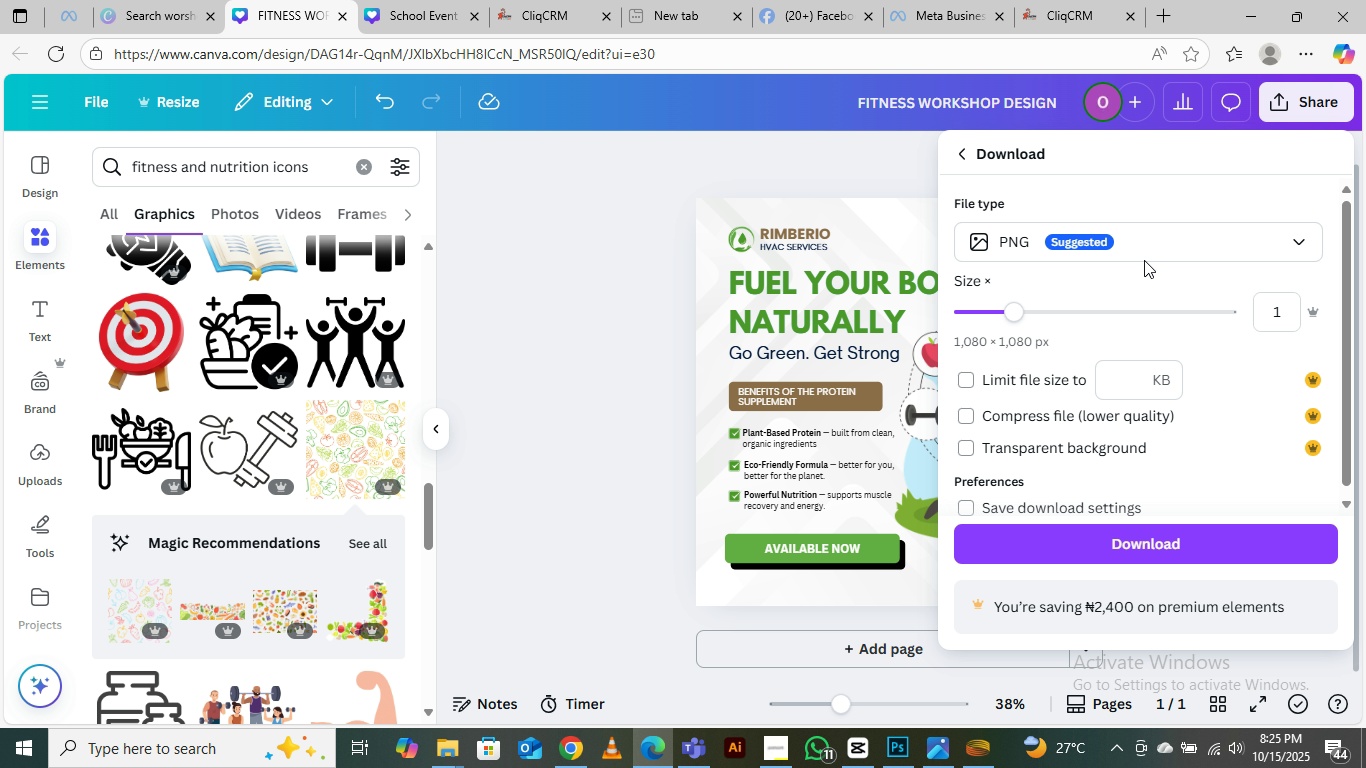 
left_click([1144, 251])
 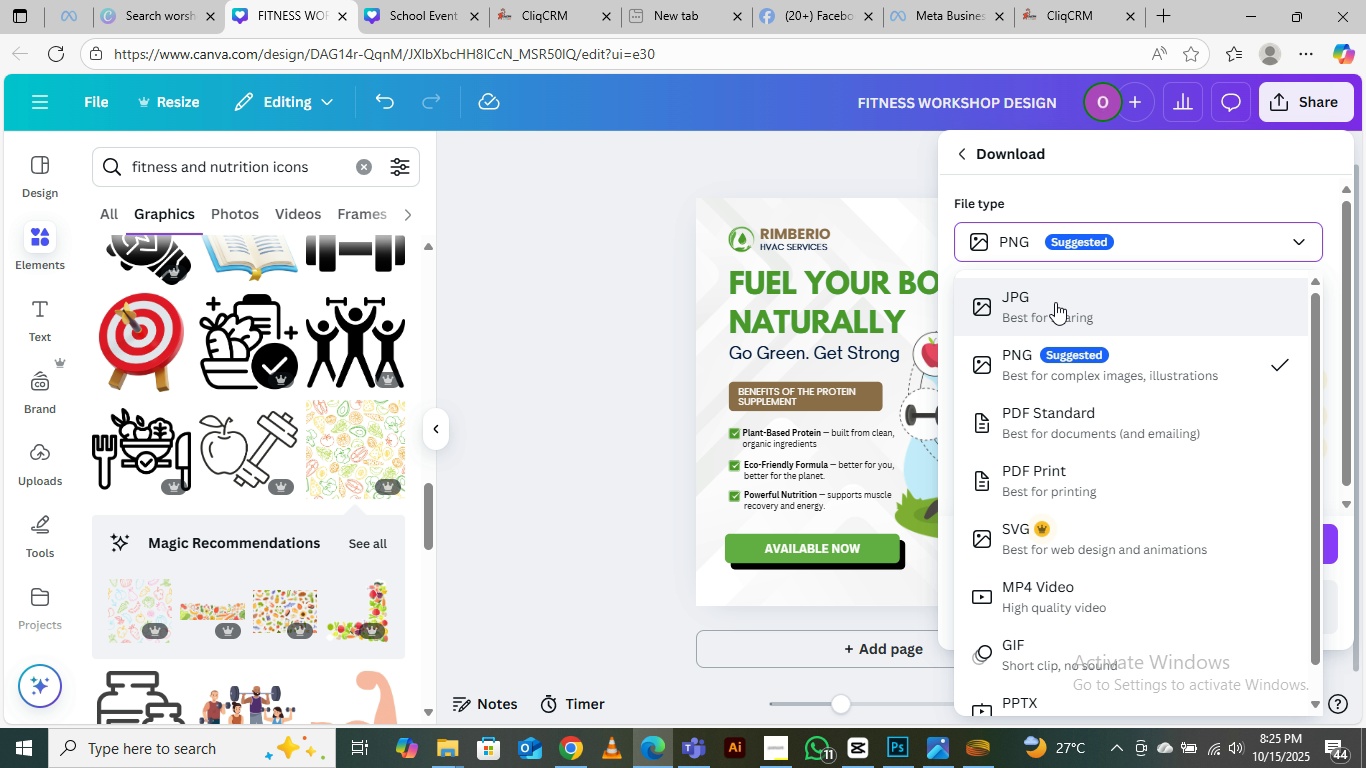 
left_click([1055, 302])
 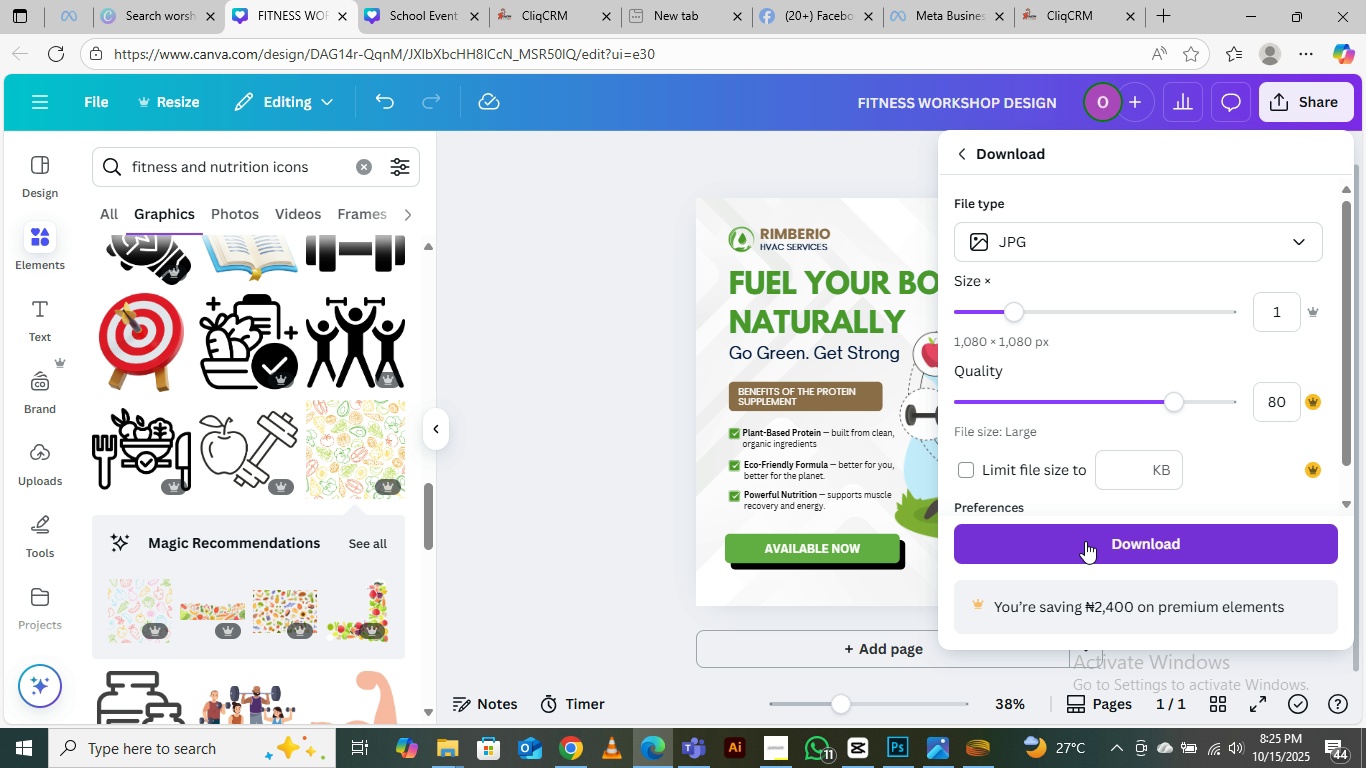 
left_click([1085, 539])
 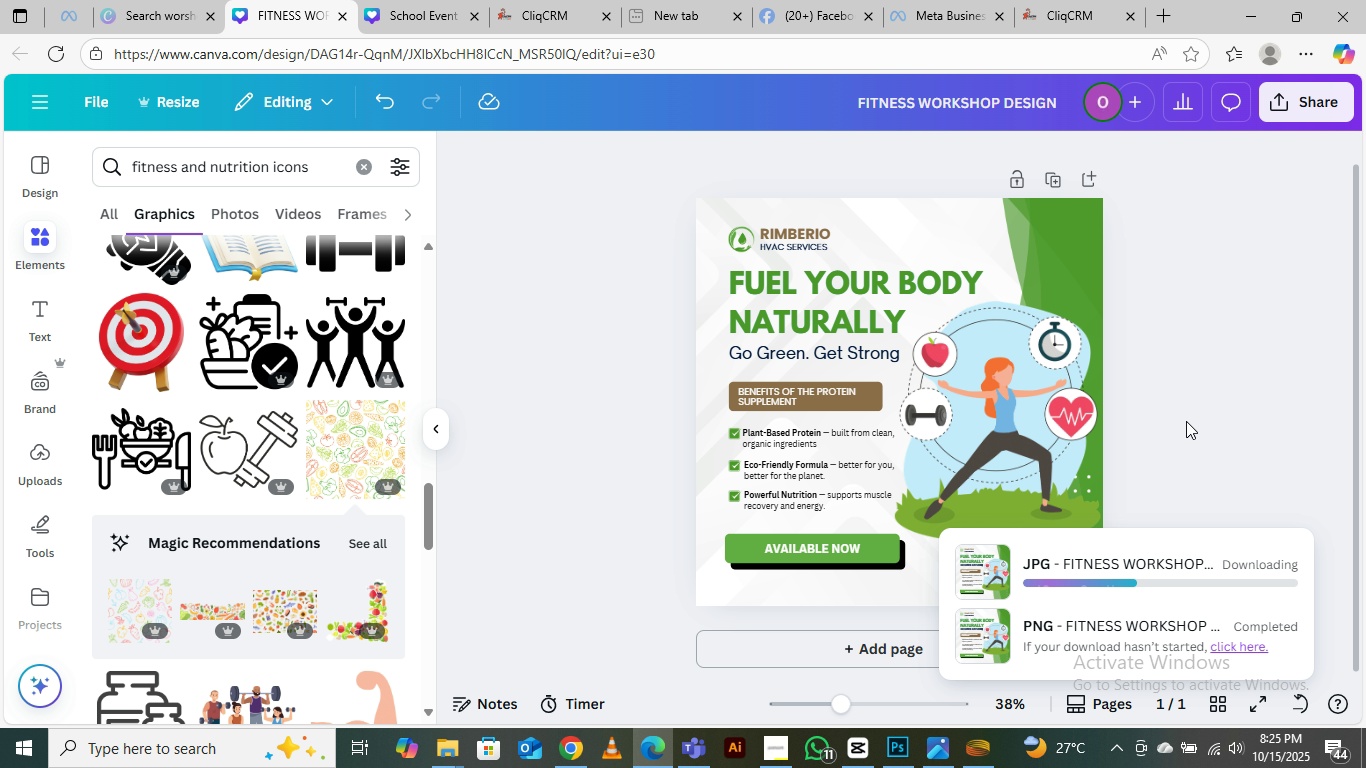 
wait(8.65)
 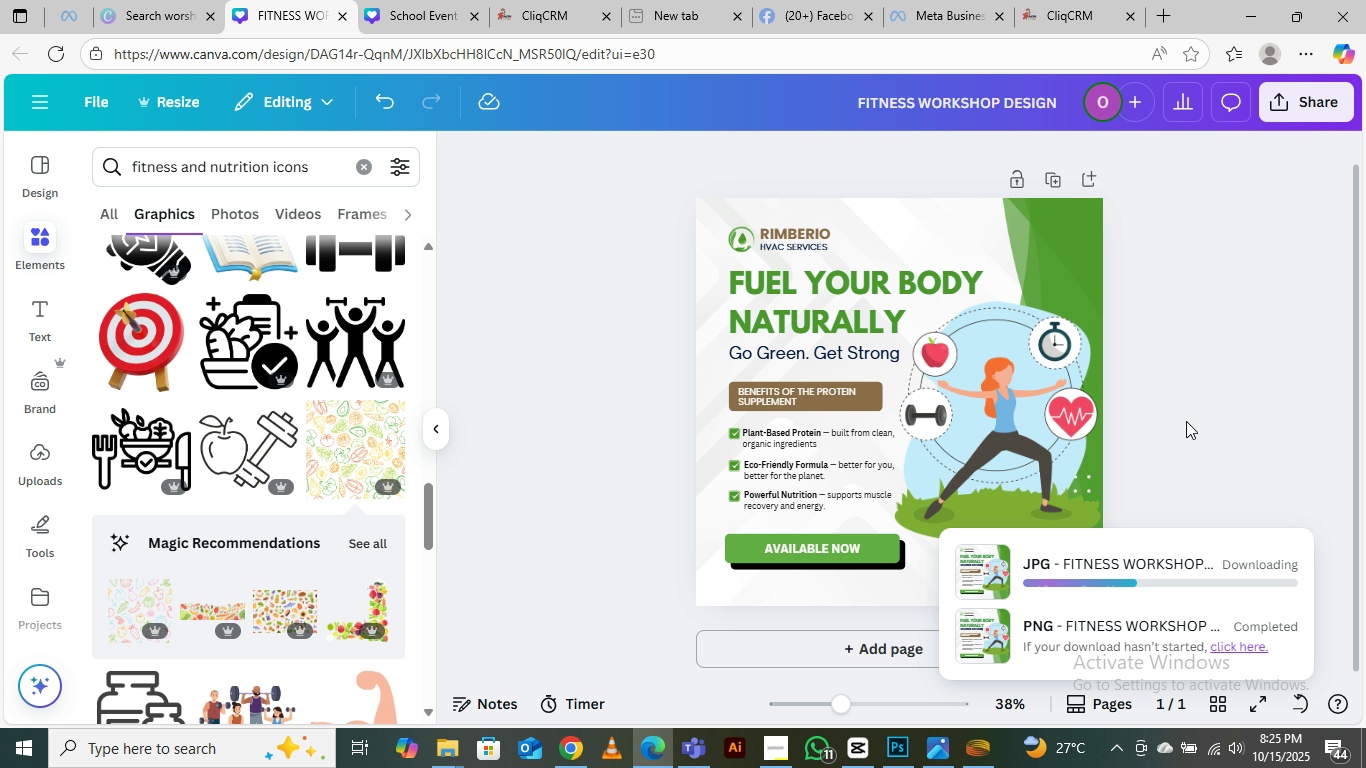 
left_click([773, 754])